 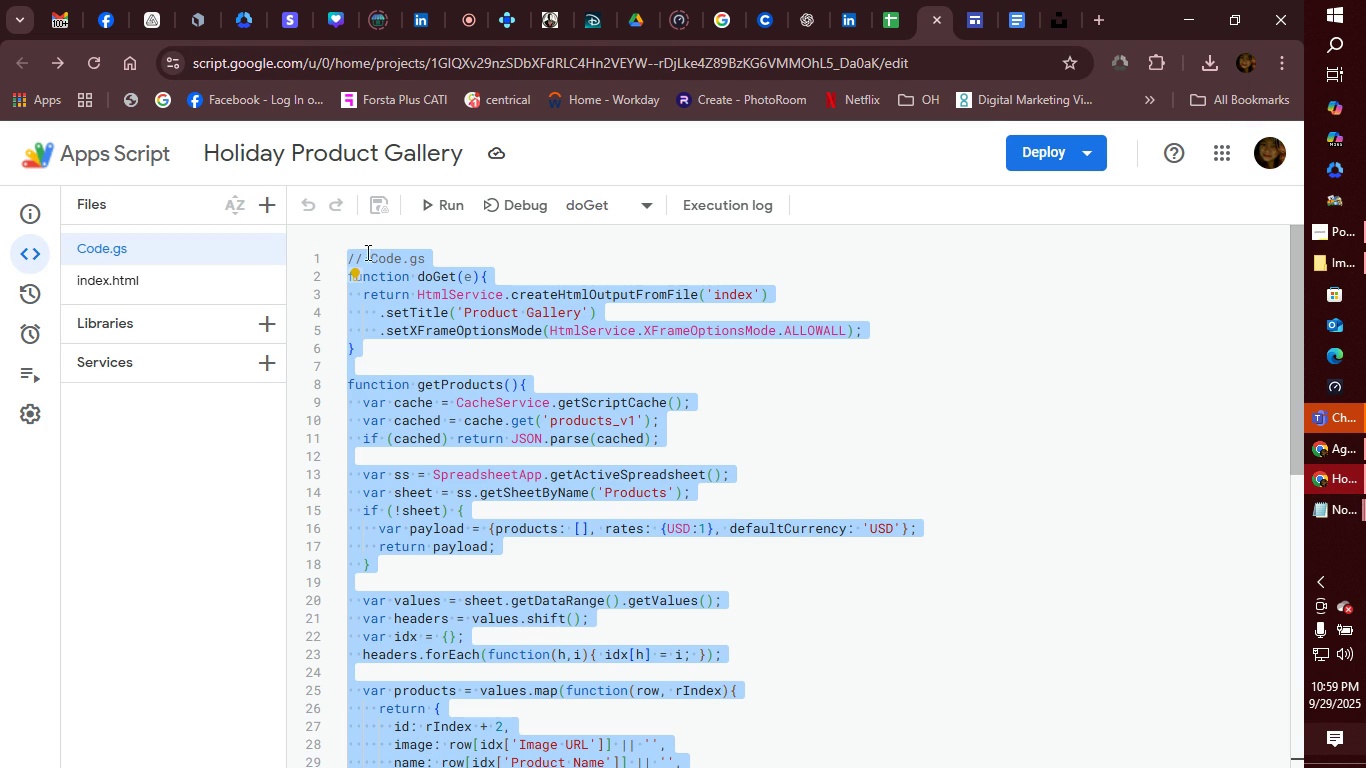 
key(Control+C)
 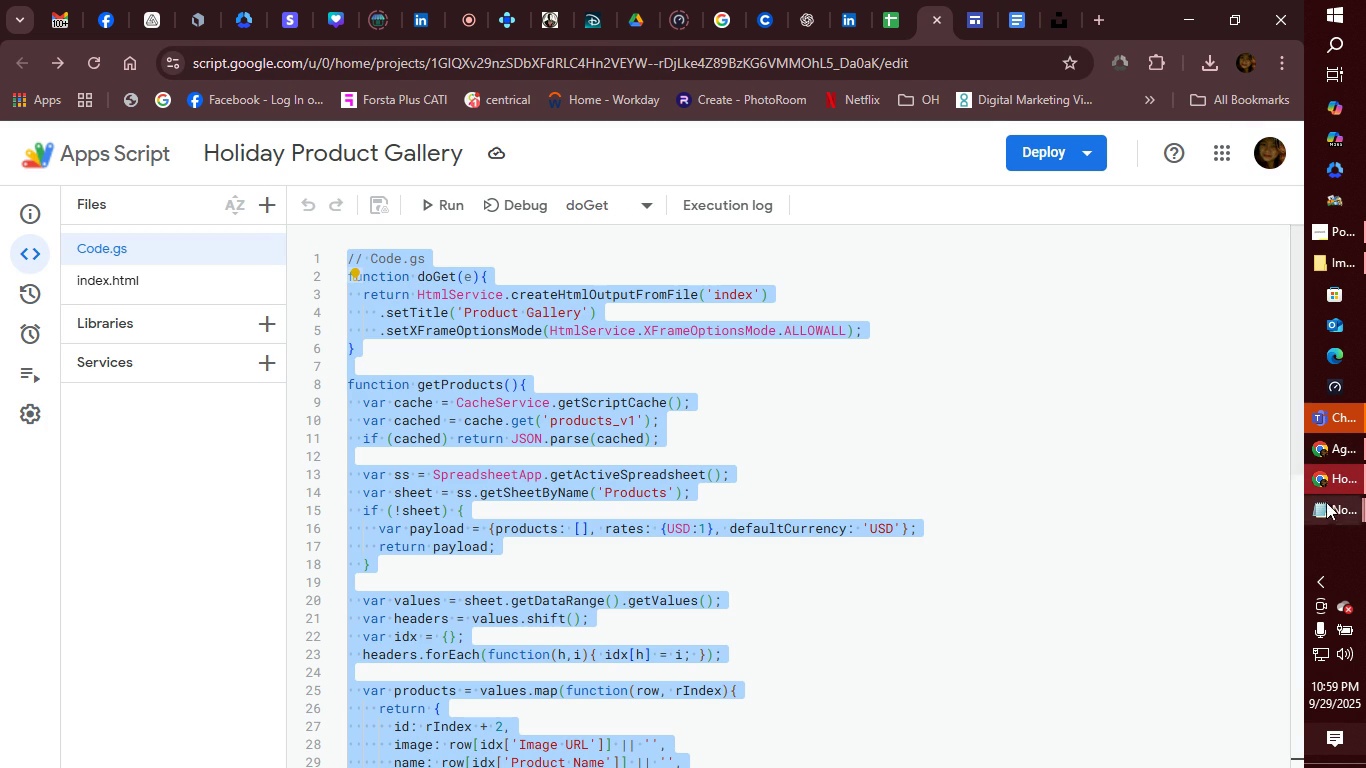 
left_click([1330, 512])
 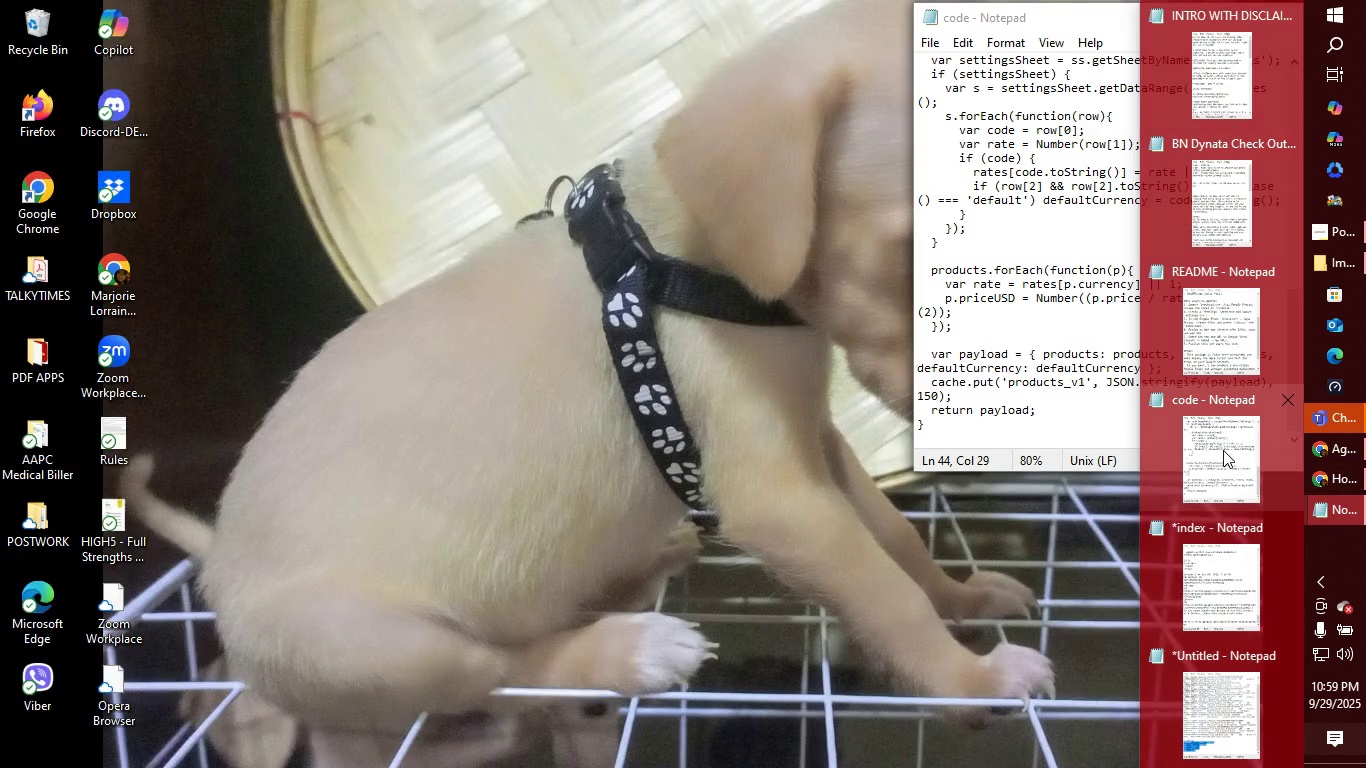 
left_click([1223, 450])
 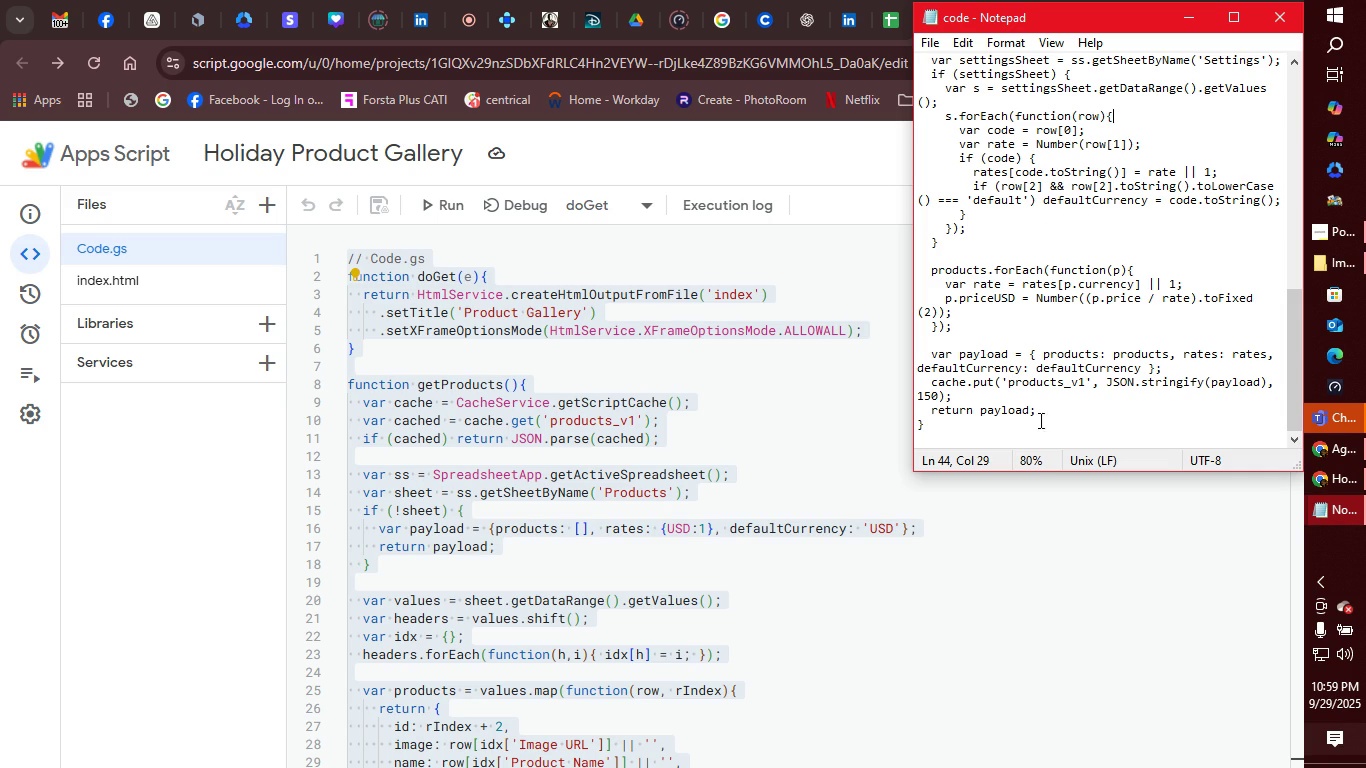 
left_click([1023, 429])